 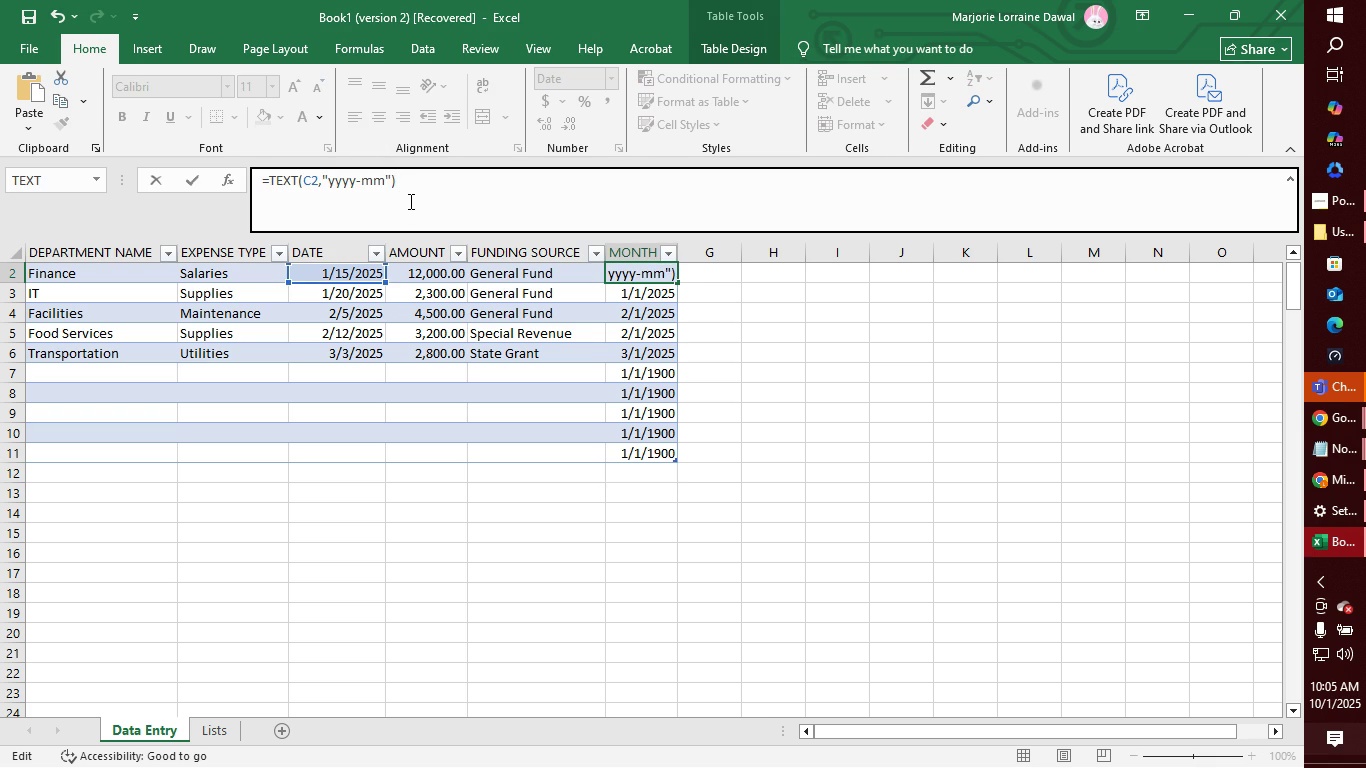 
key(Enter)
 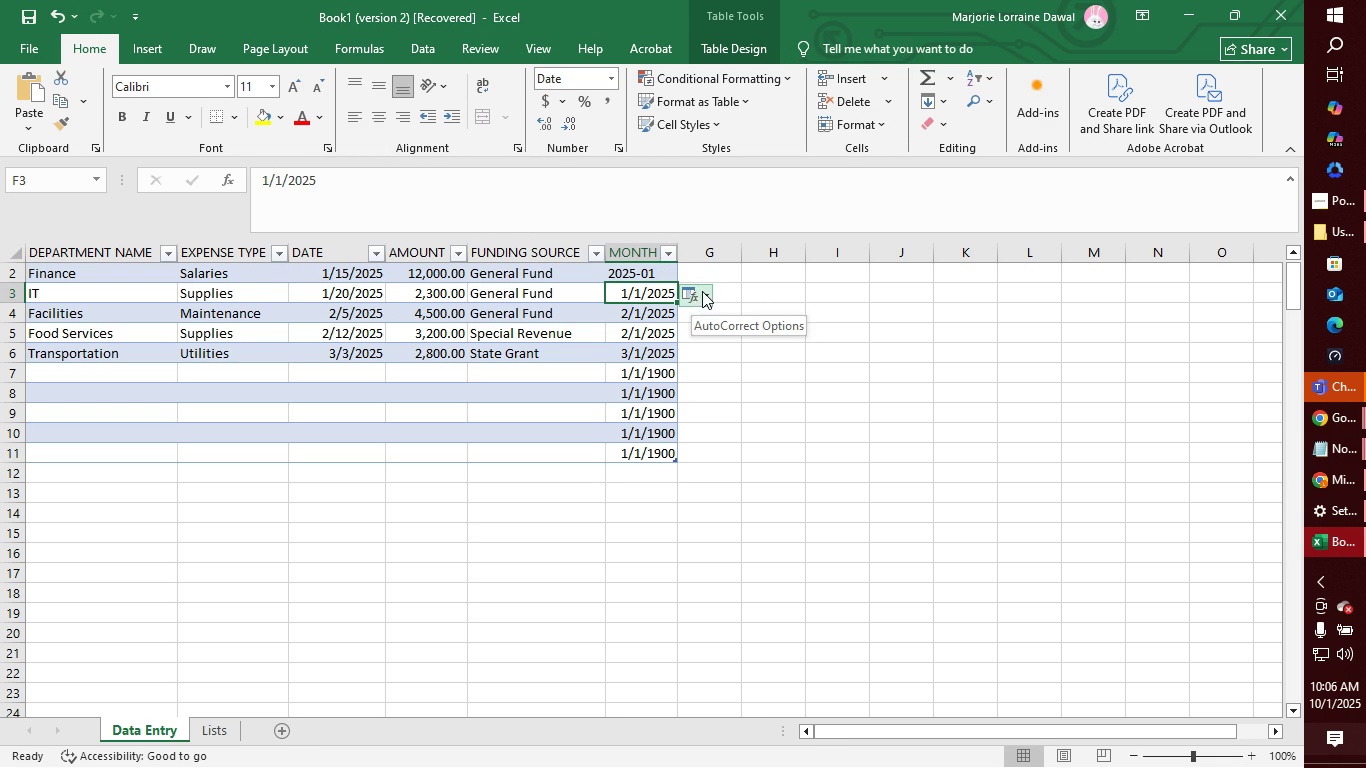 
wait(5.55)
 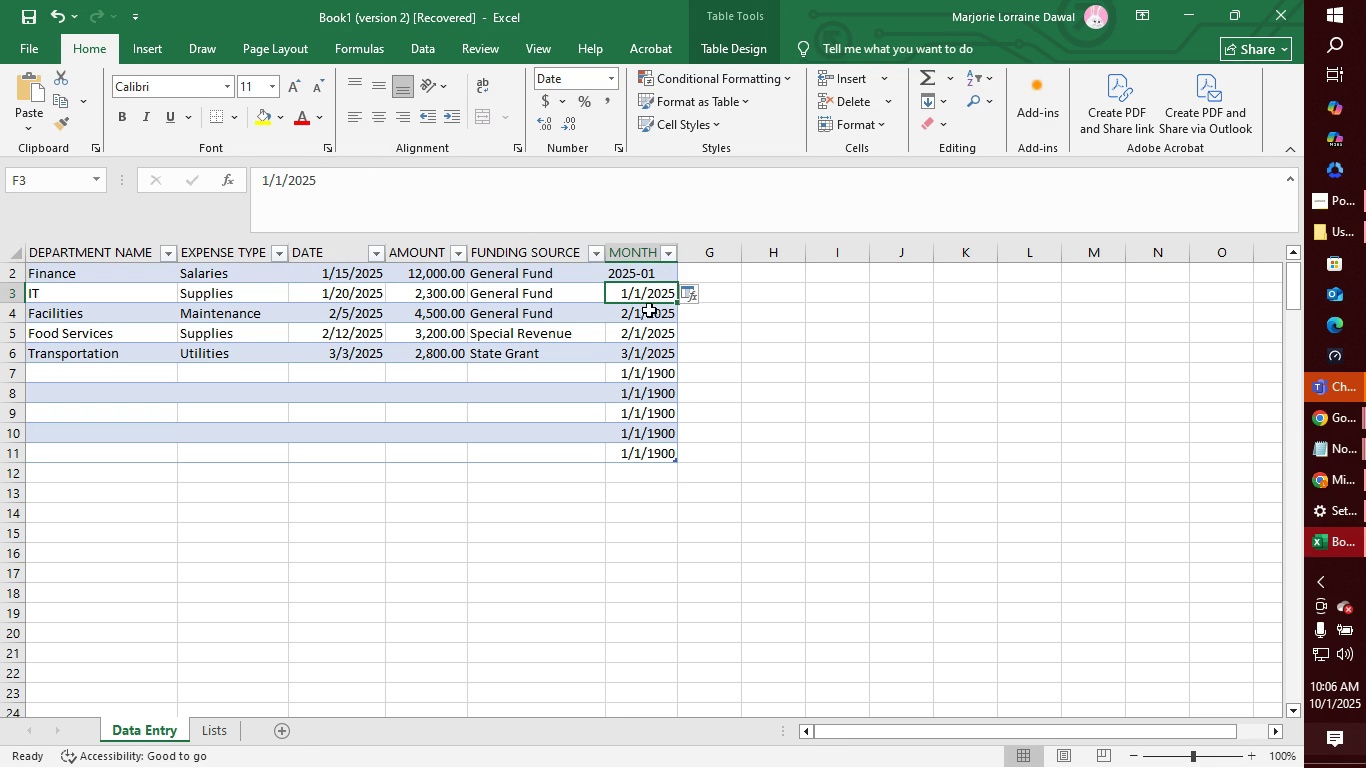 
left_click([703, 290])
 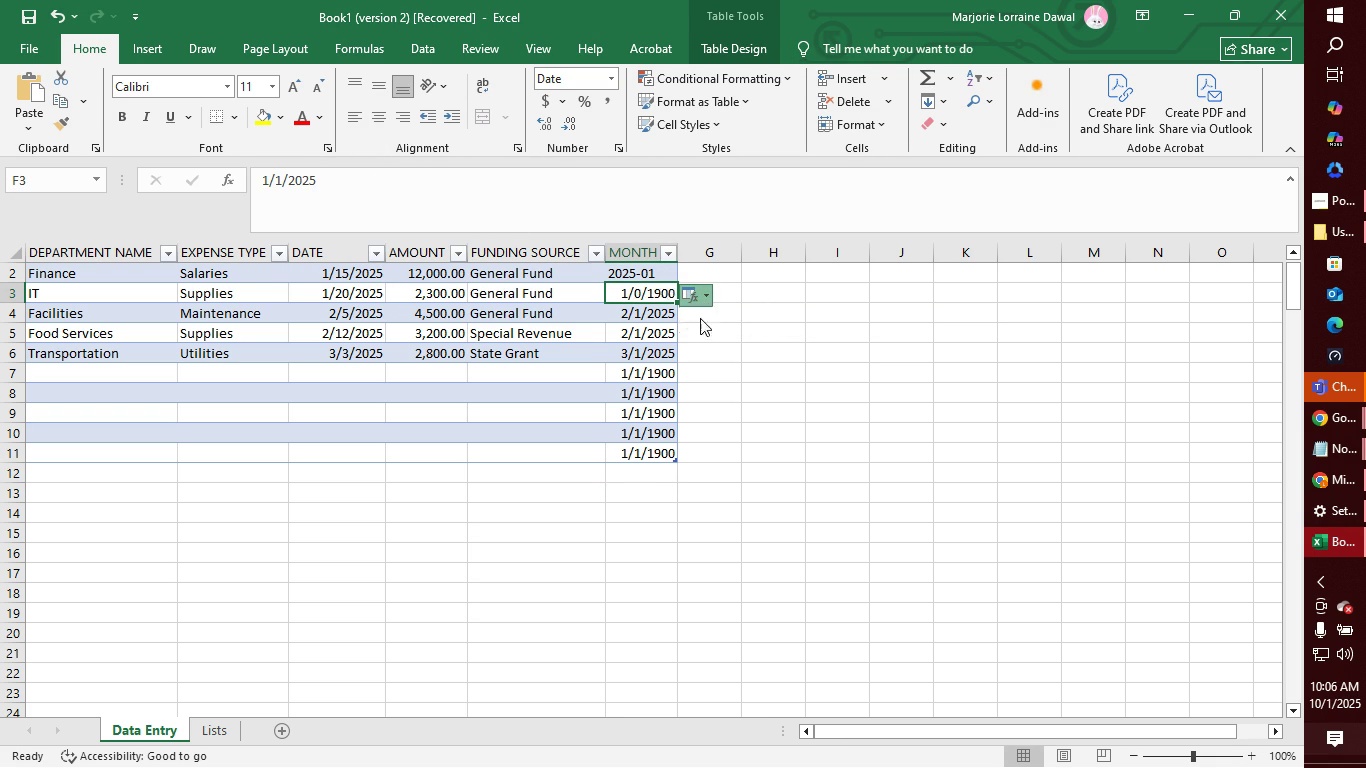 
left_click([700, 318])
 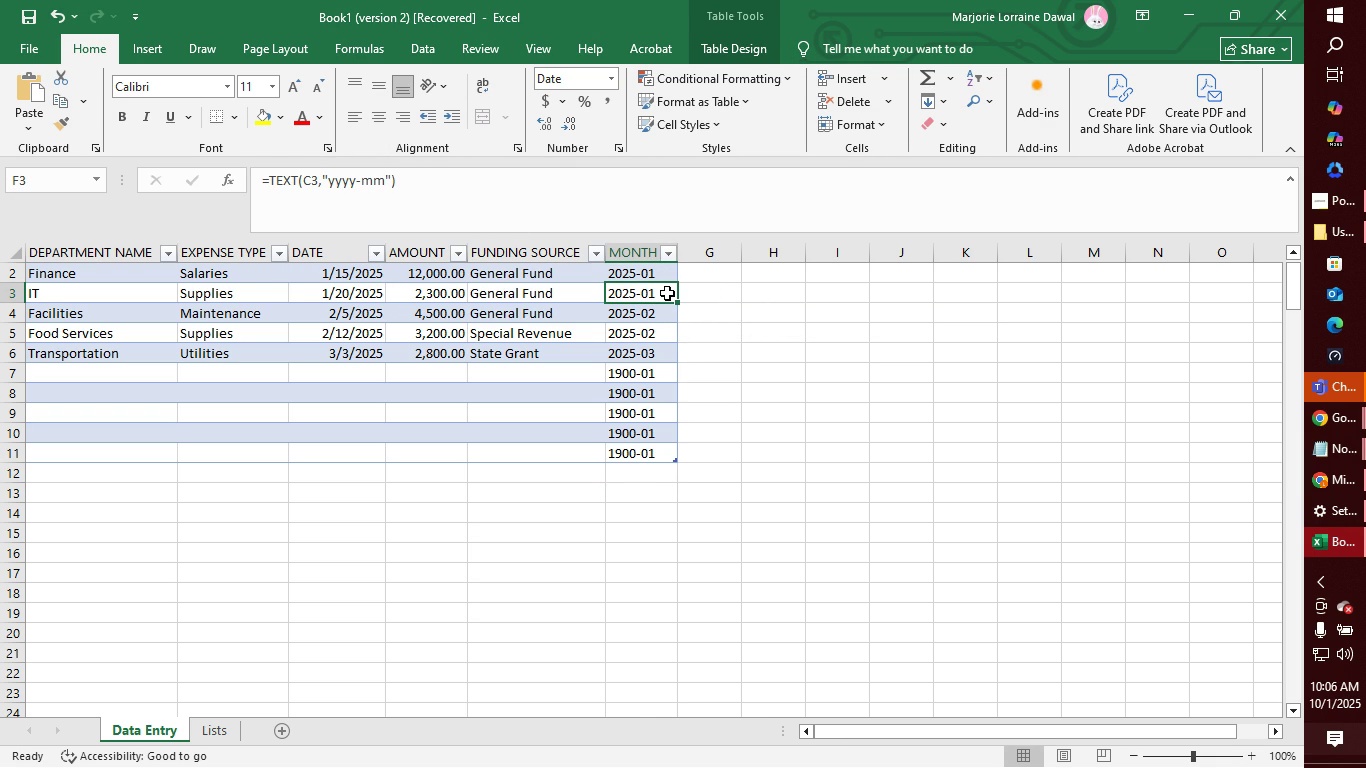 
wait(6.49)
 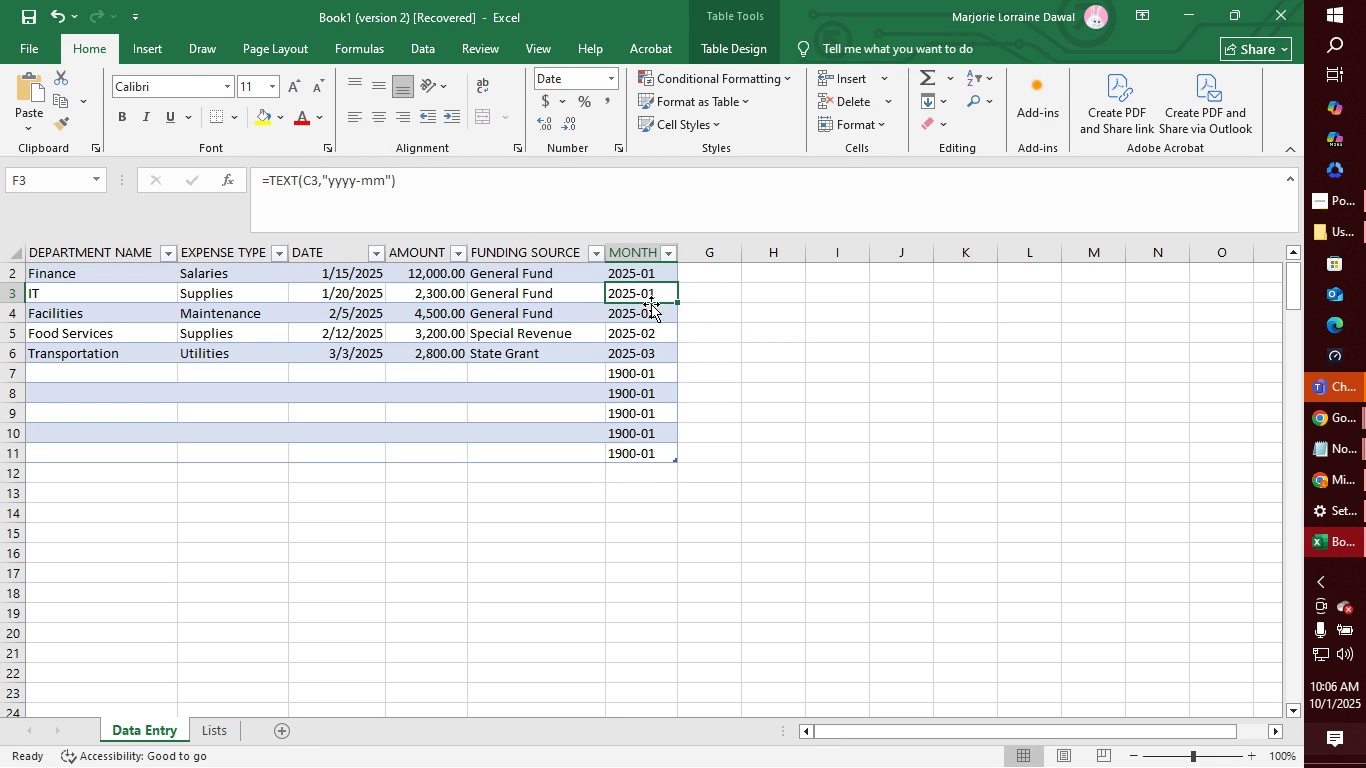 
left_click([658, 323])
 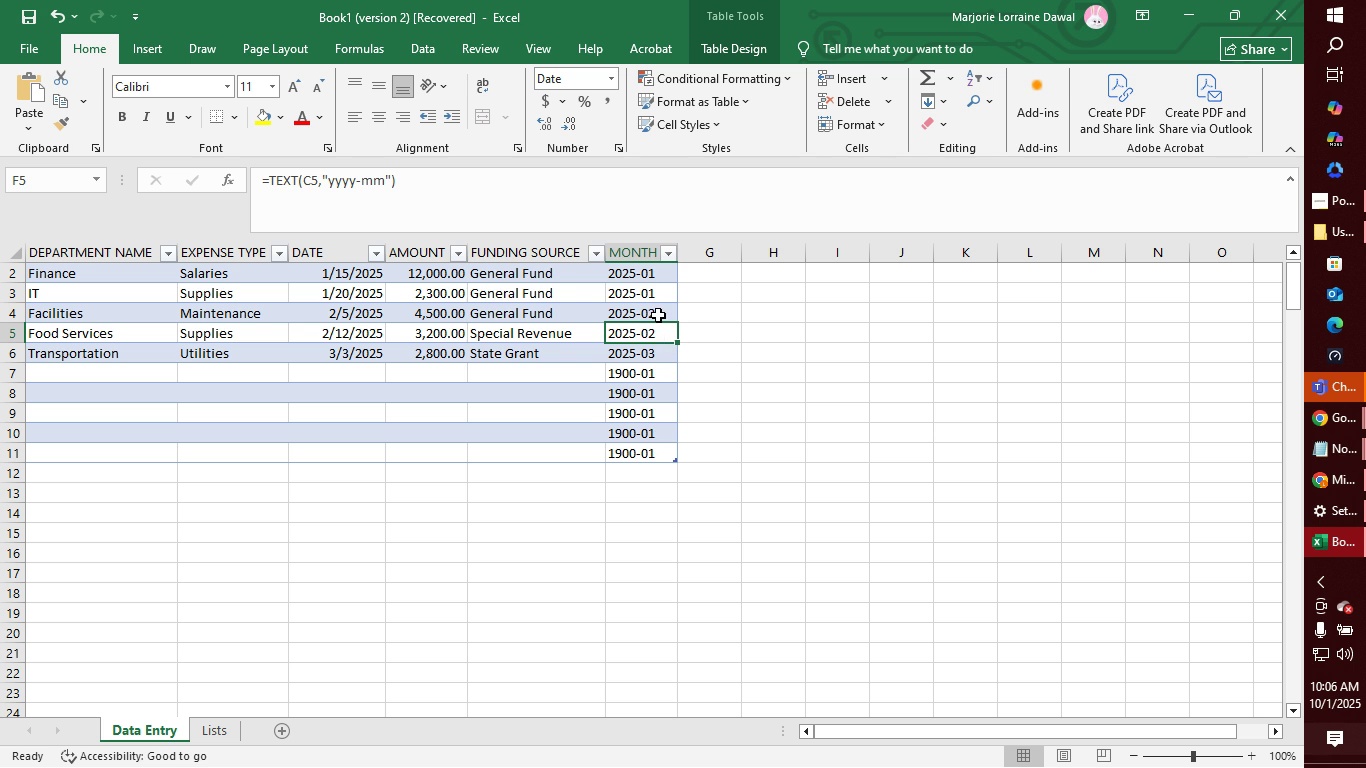 
left_click([658, 315])
 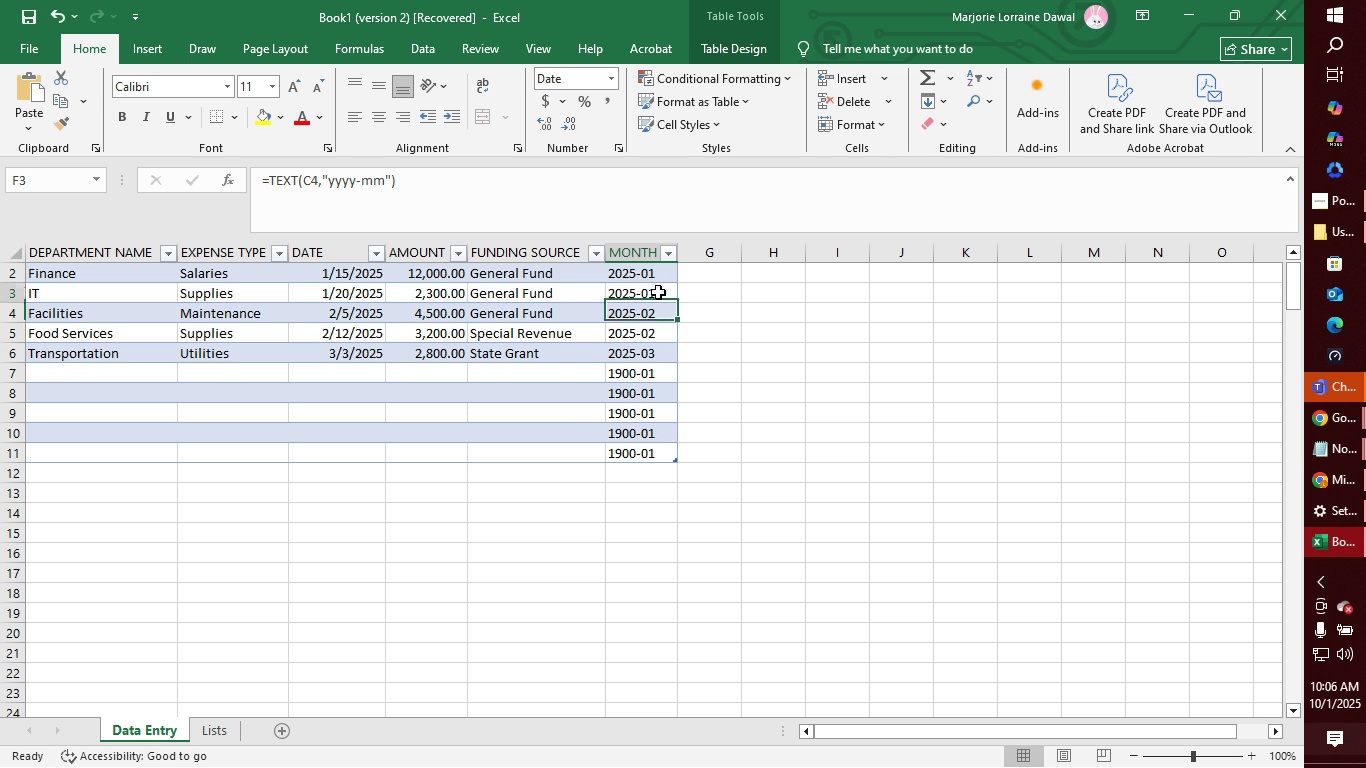 
left_click([658, 292])
 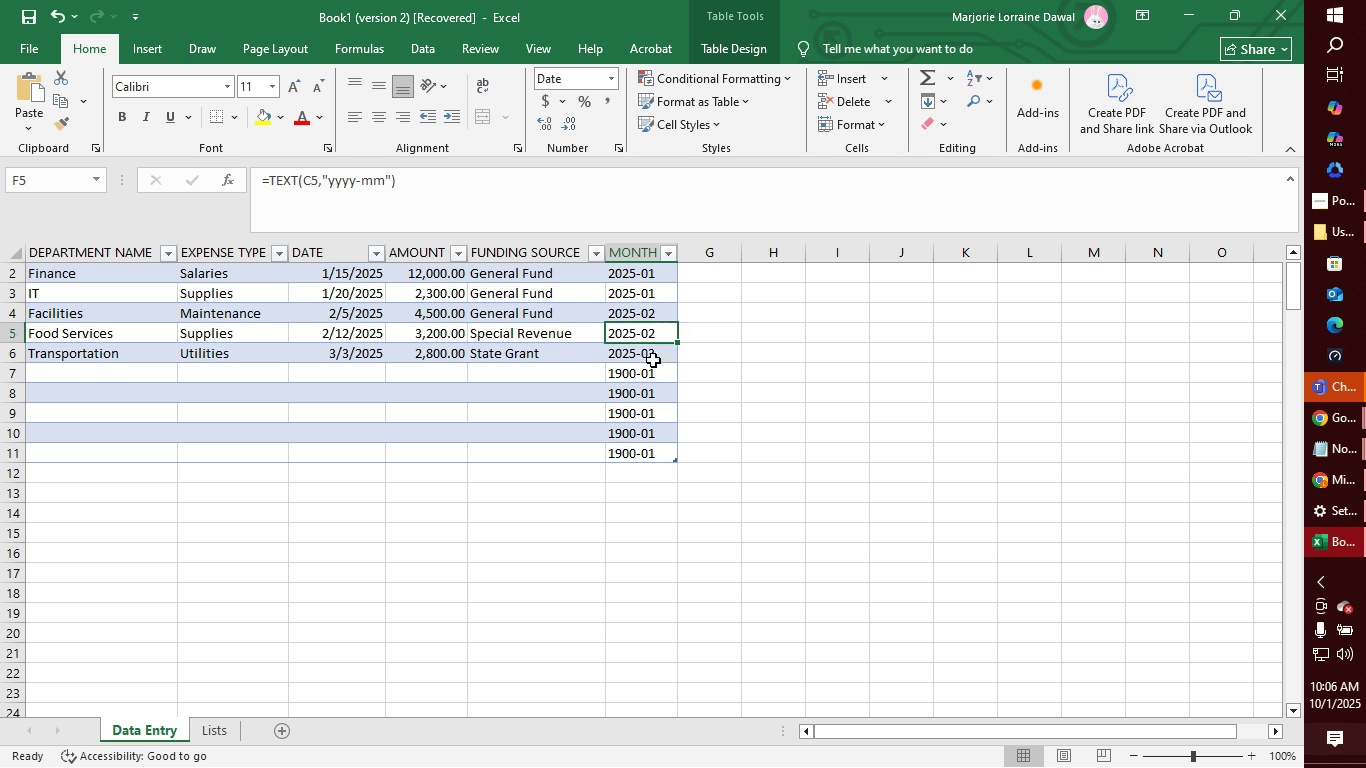 
double_click([652, 365])
 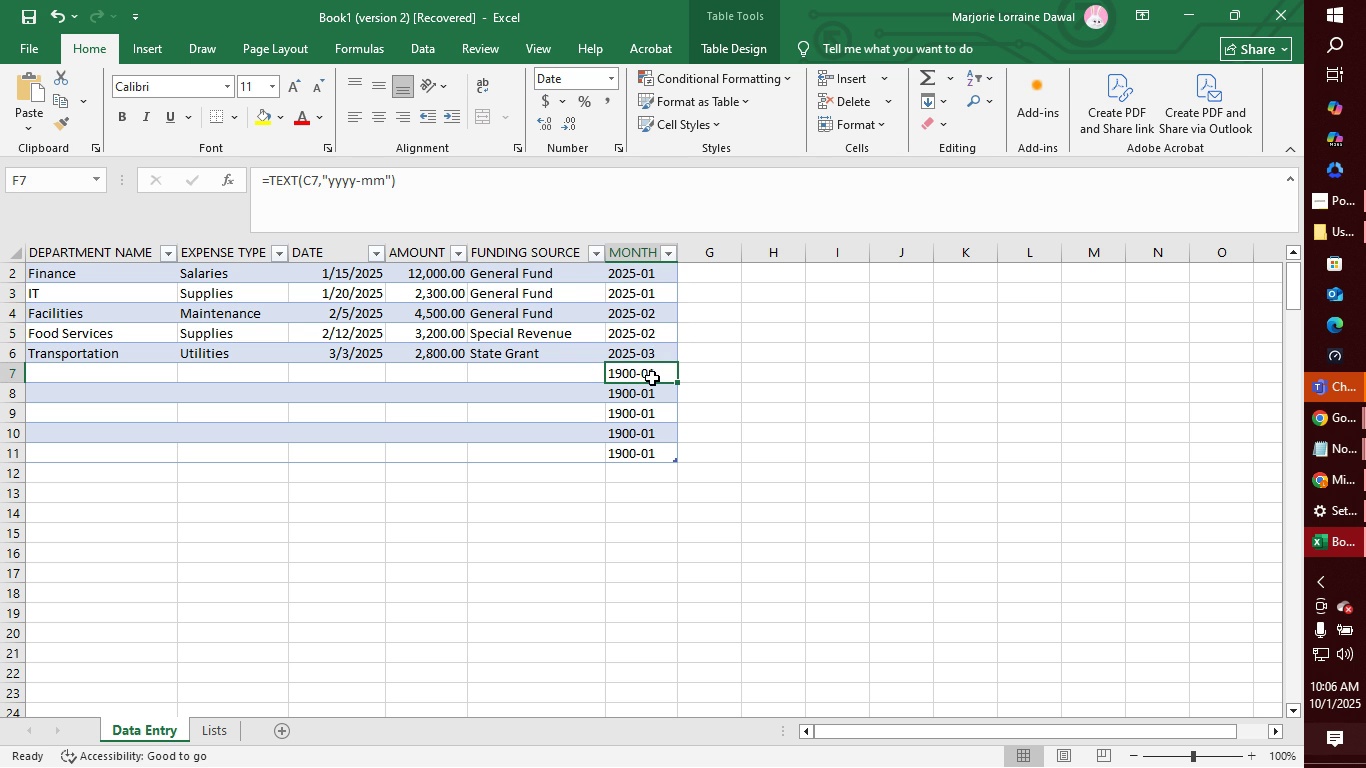 
triple_click([652, 378])
 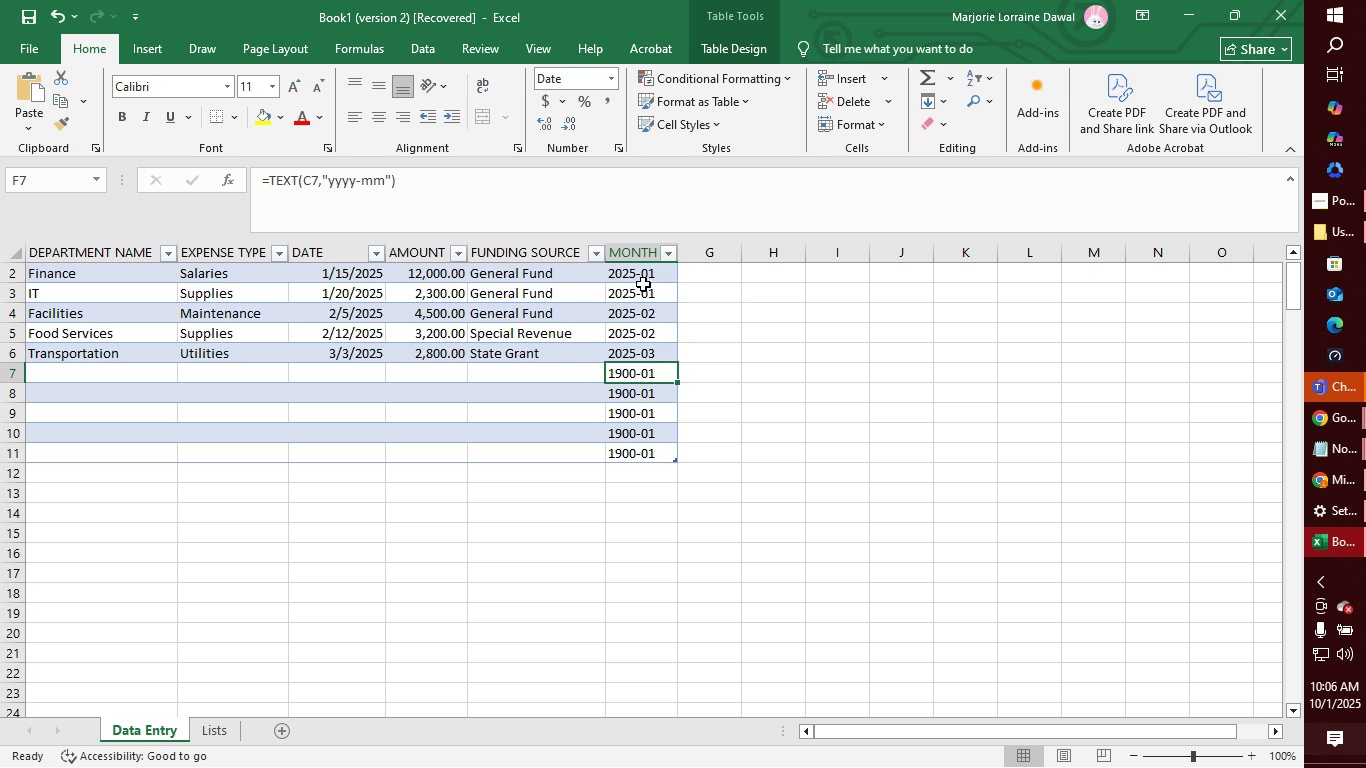 
left_click([643, 282])
 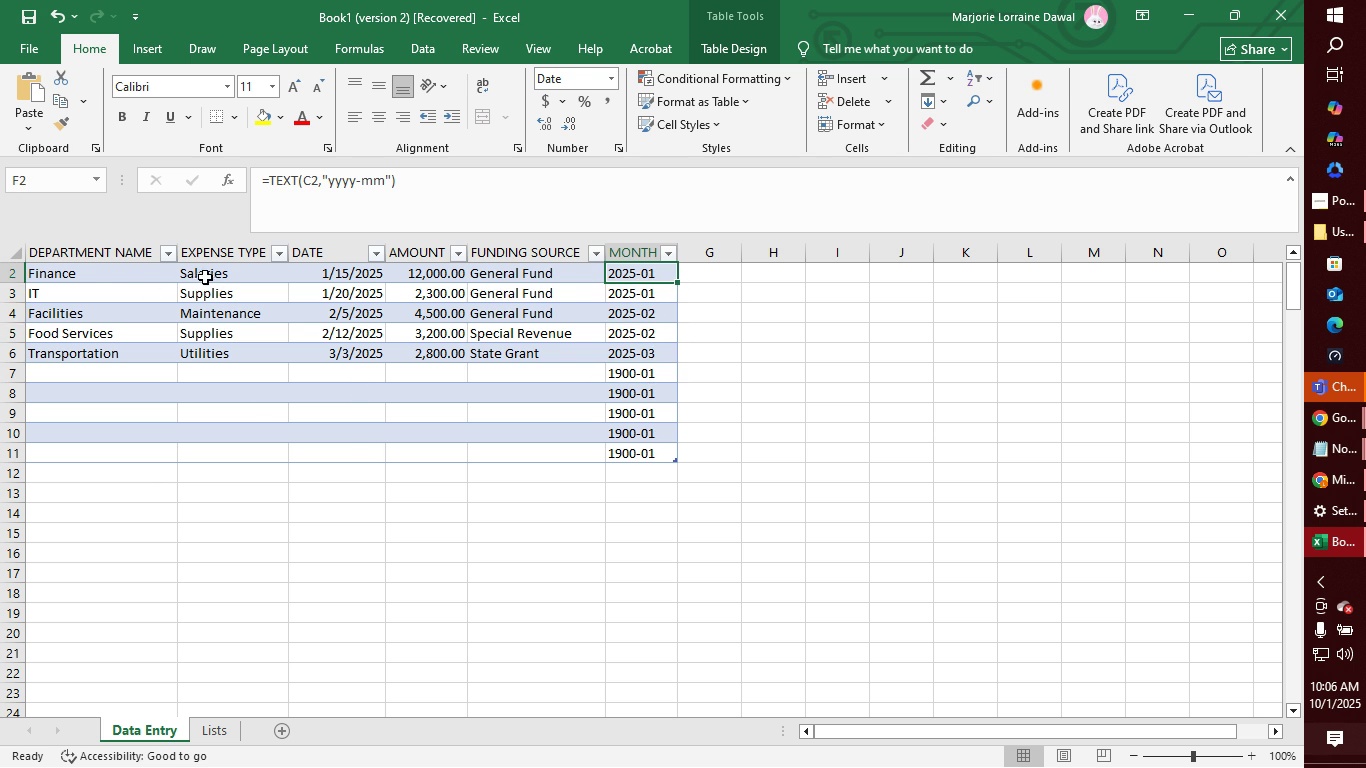 
left_click([89, 278])